 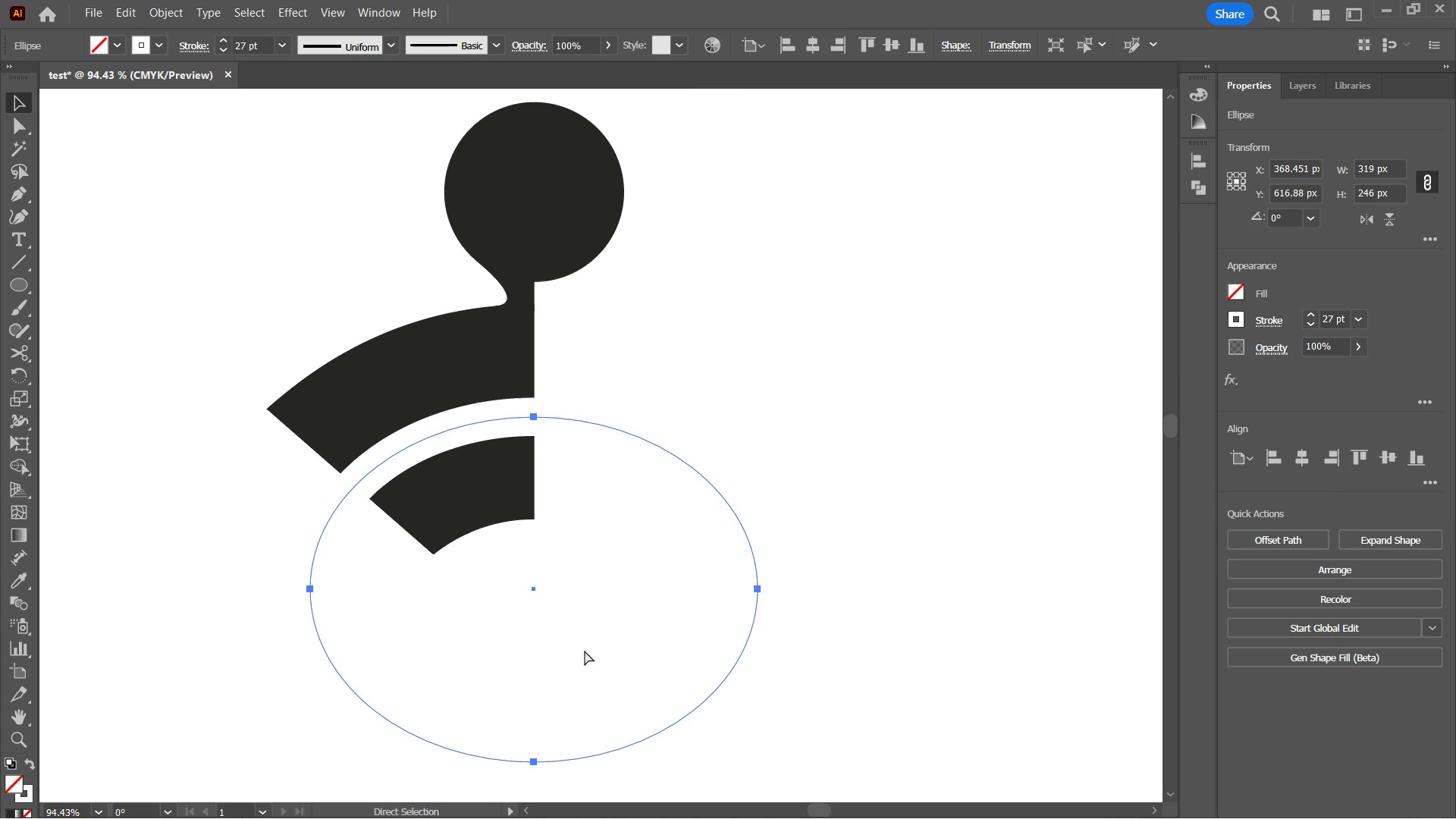 
key(Control+H)
 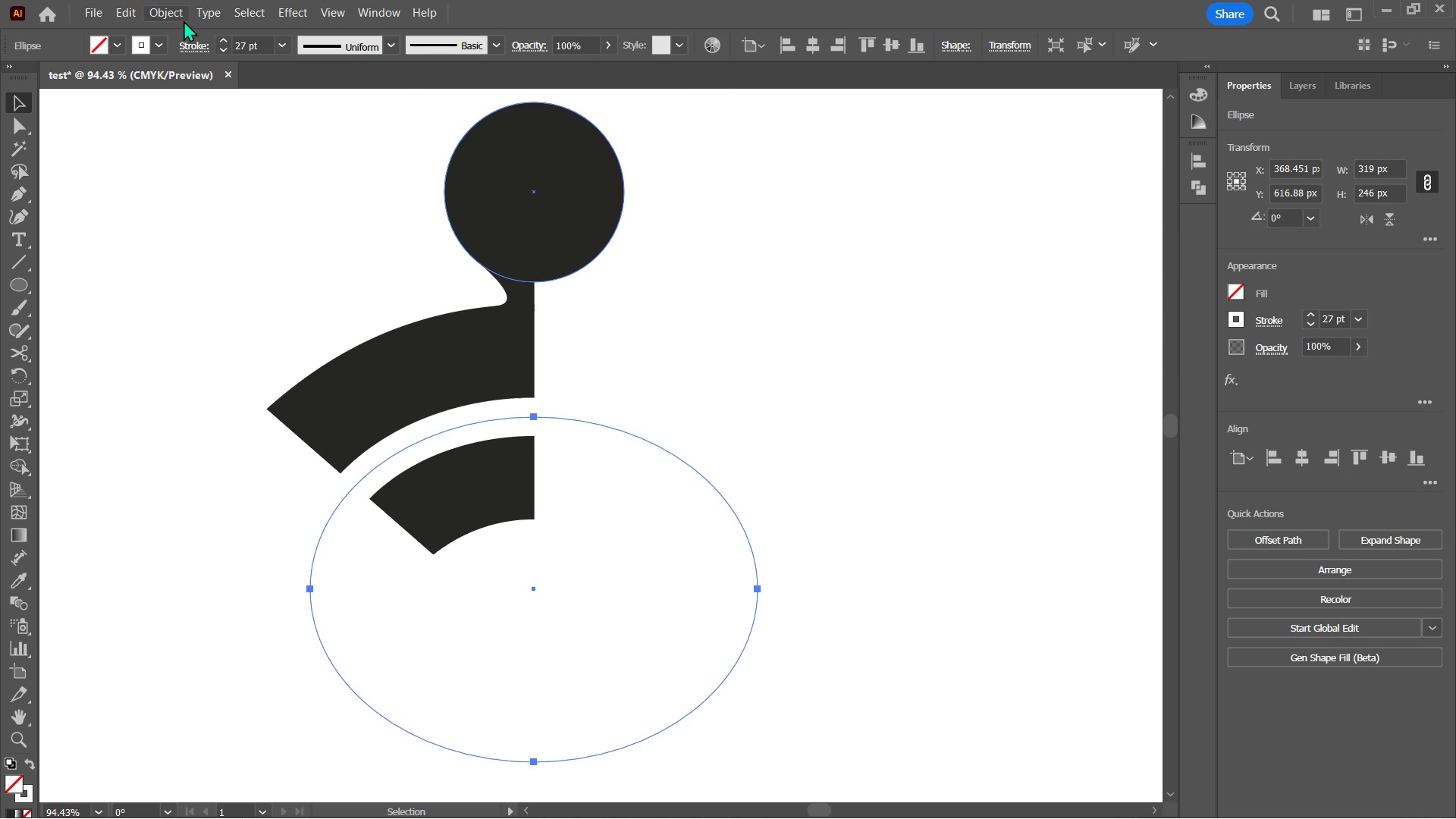 
left_click([177, 15])
 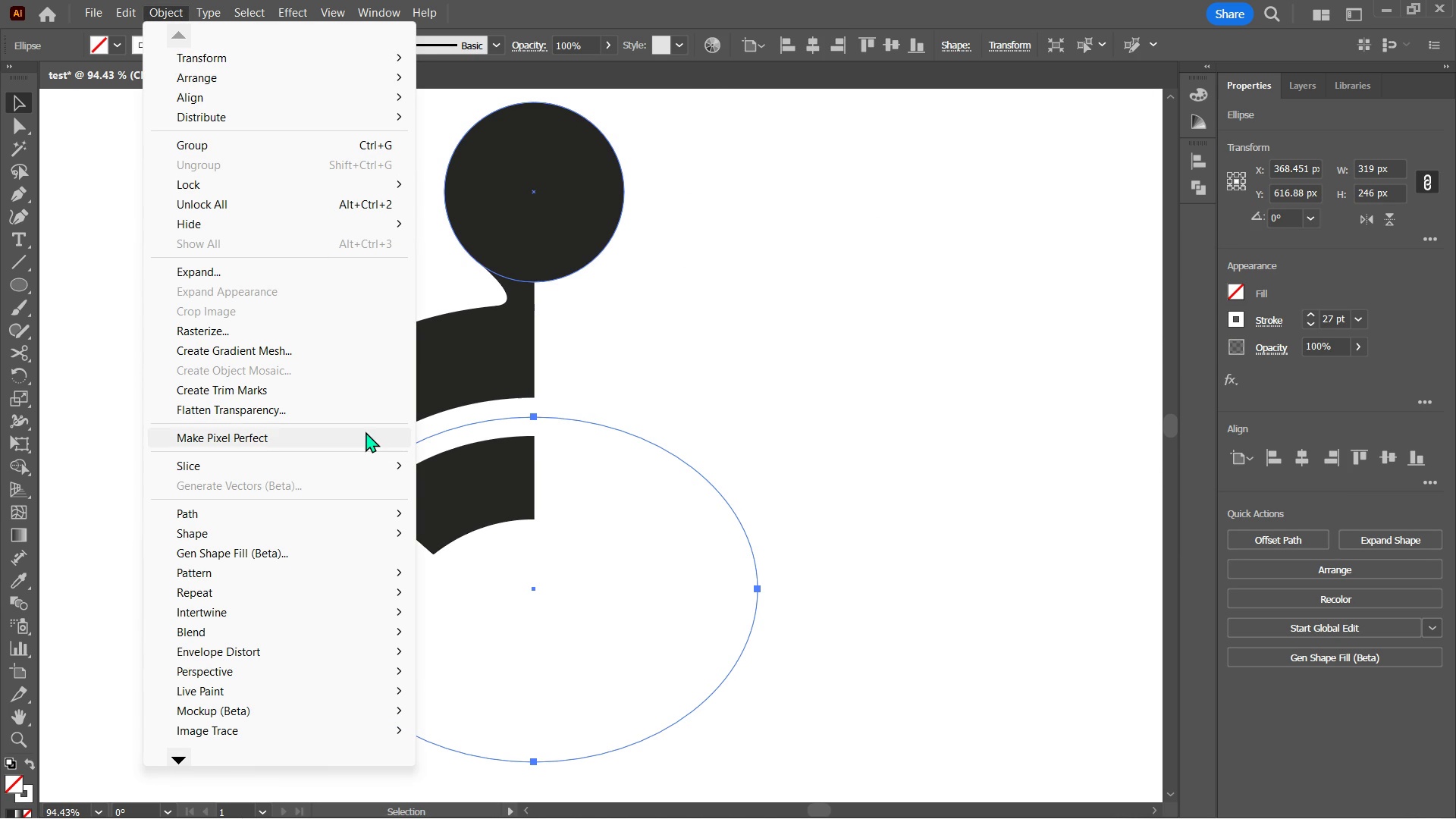 
mouse_move([267, 486])
 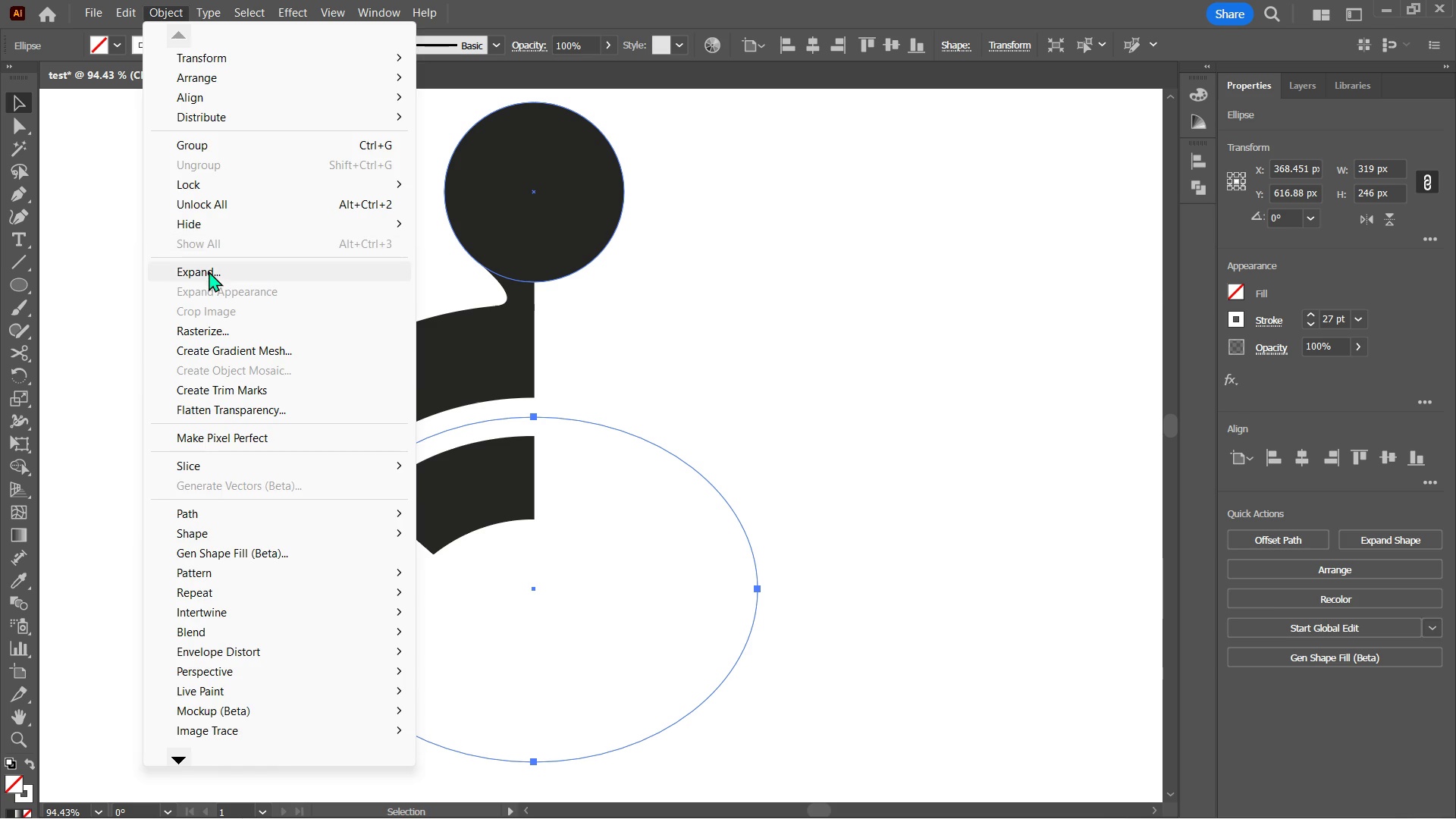 
left_click([209, 272])
 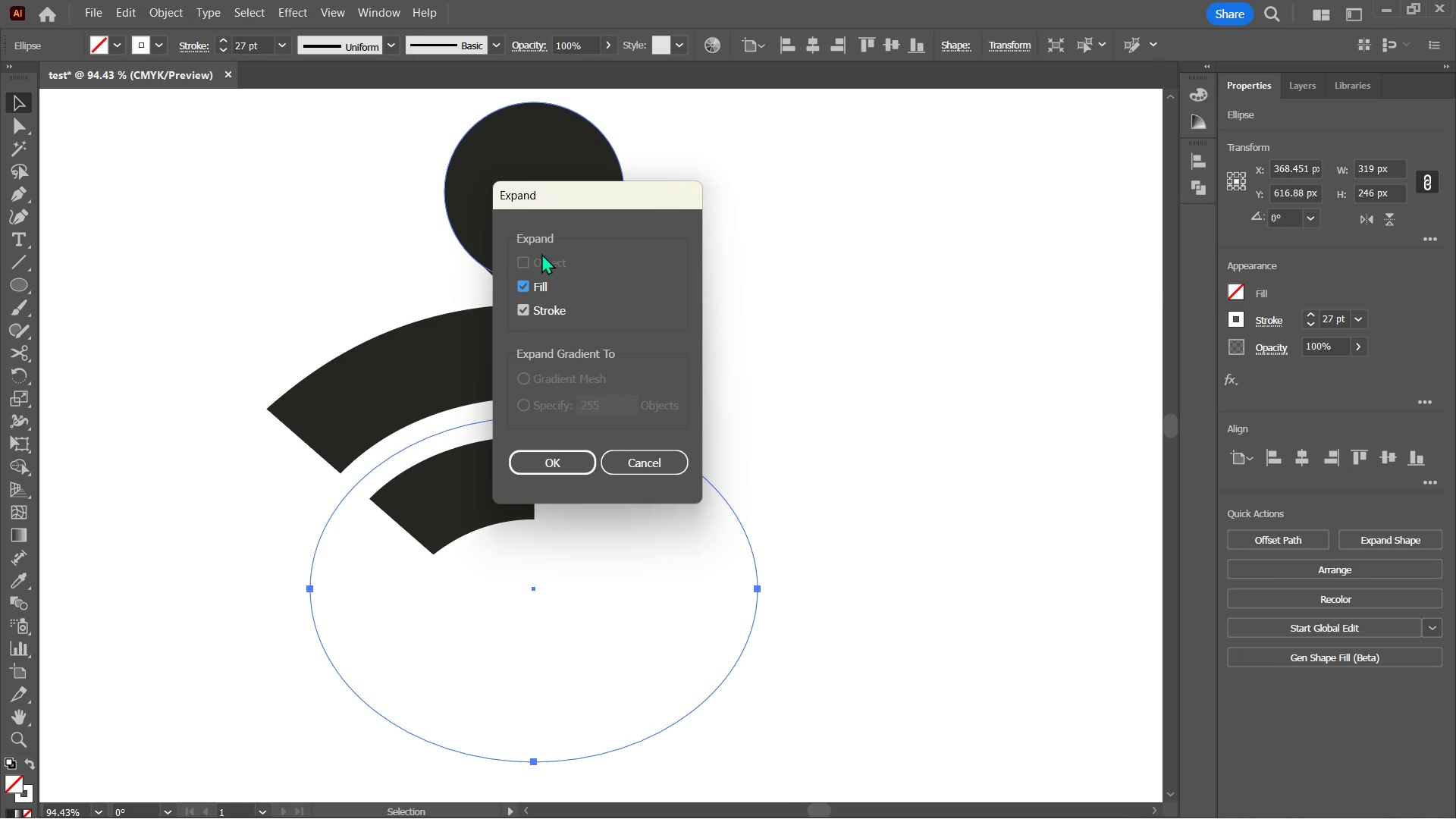 
left_click([529, 287])
 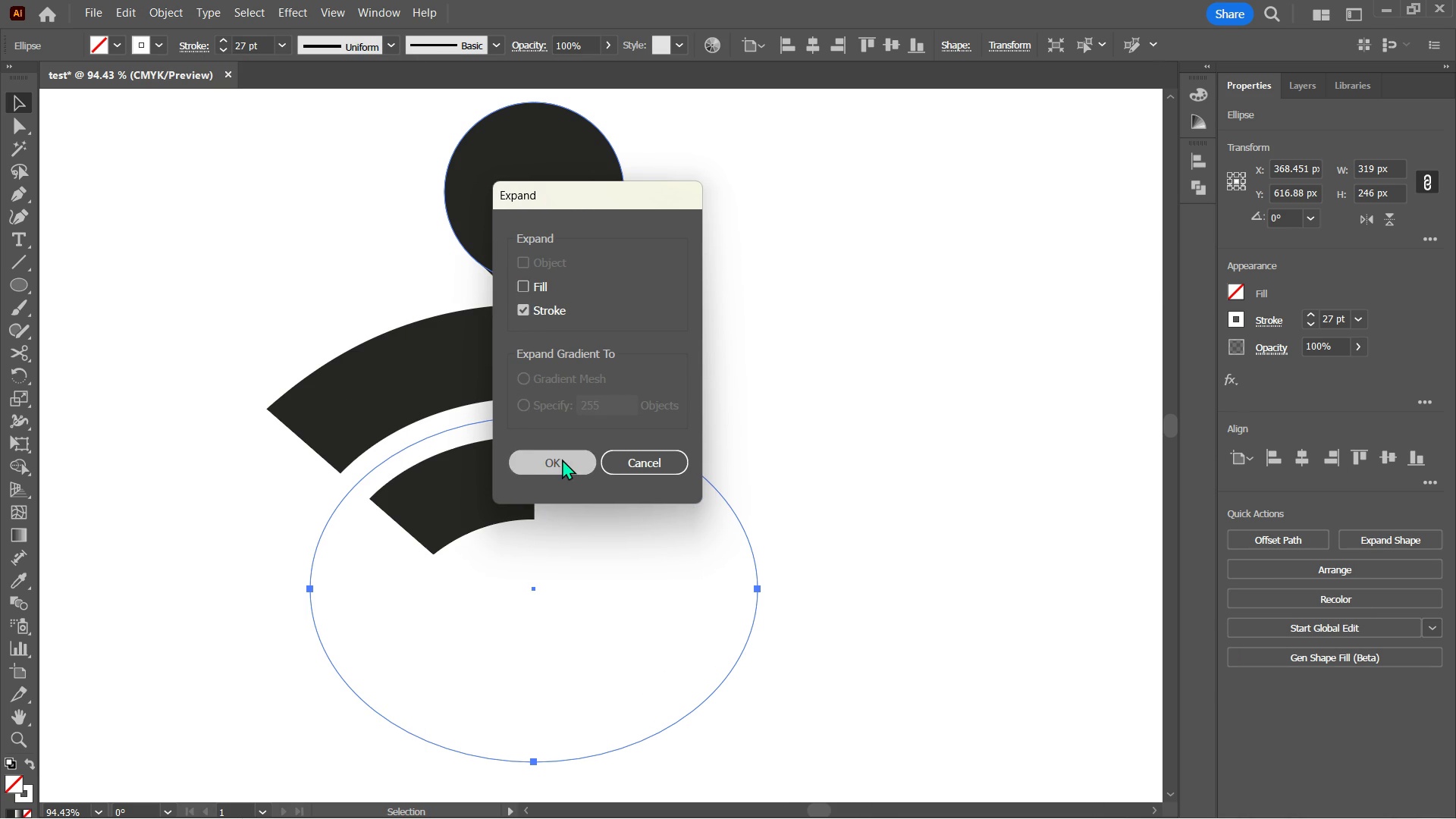 
left_click([562, 459])
 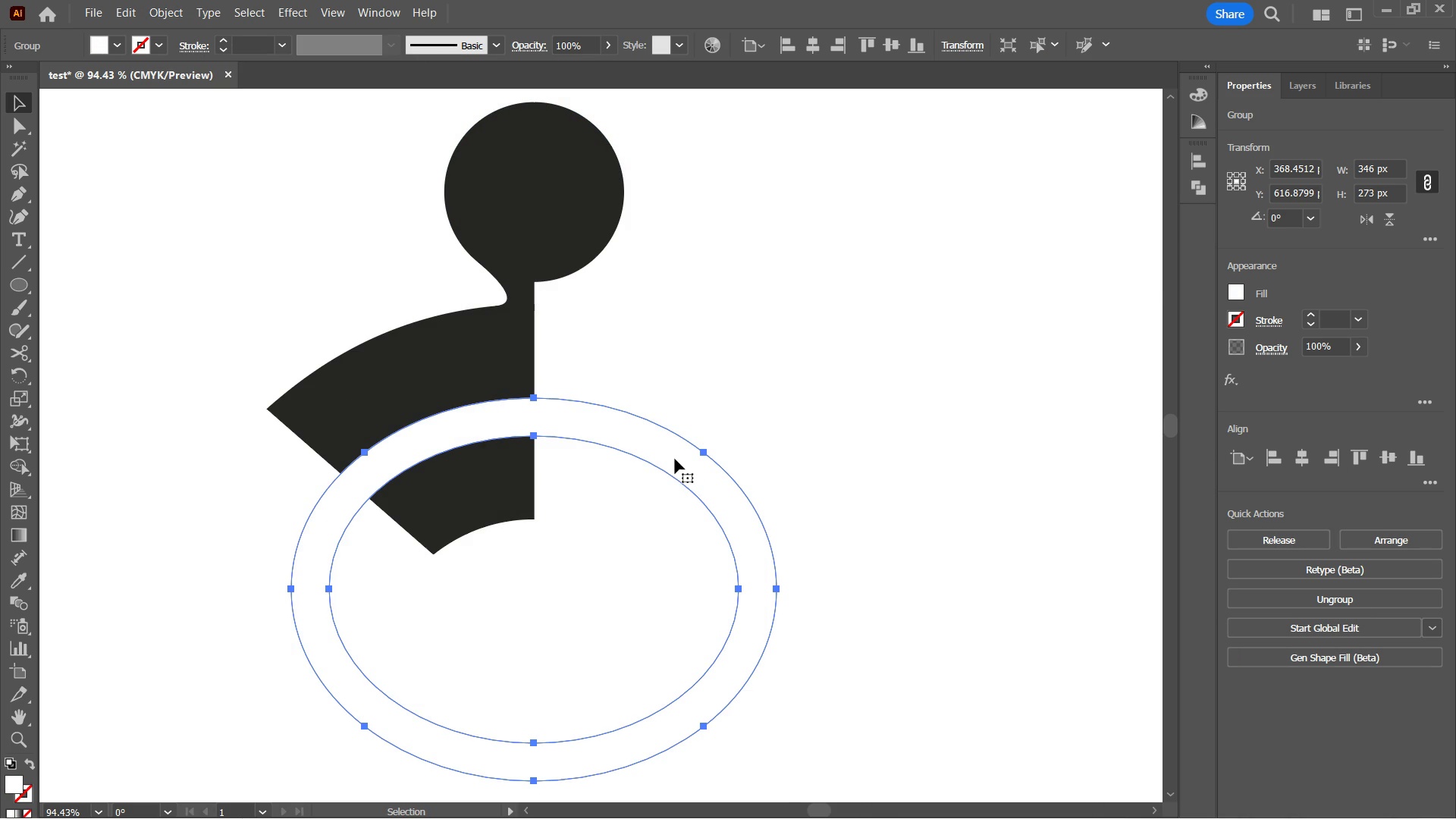 
key(V)
 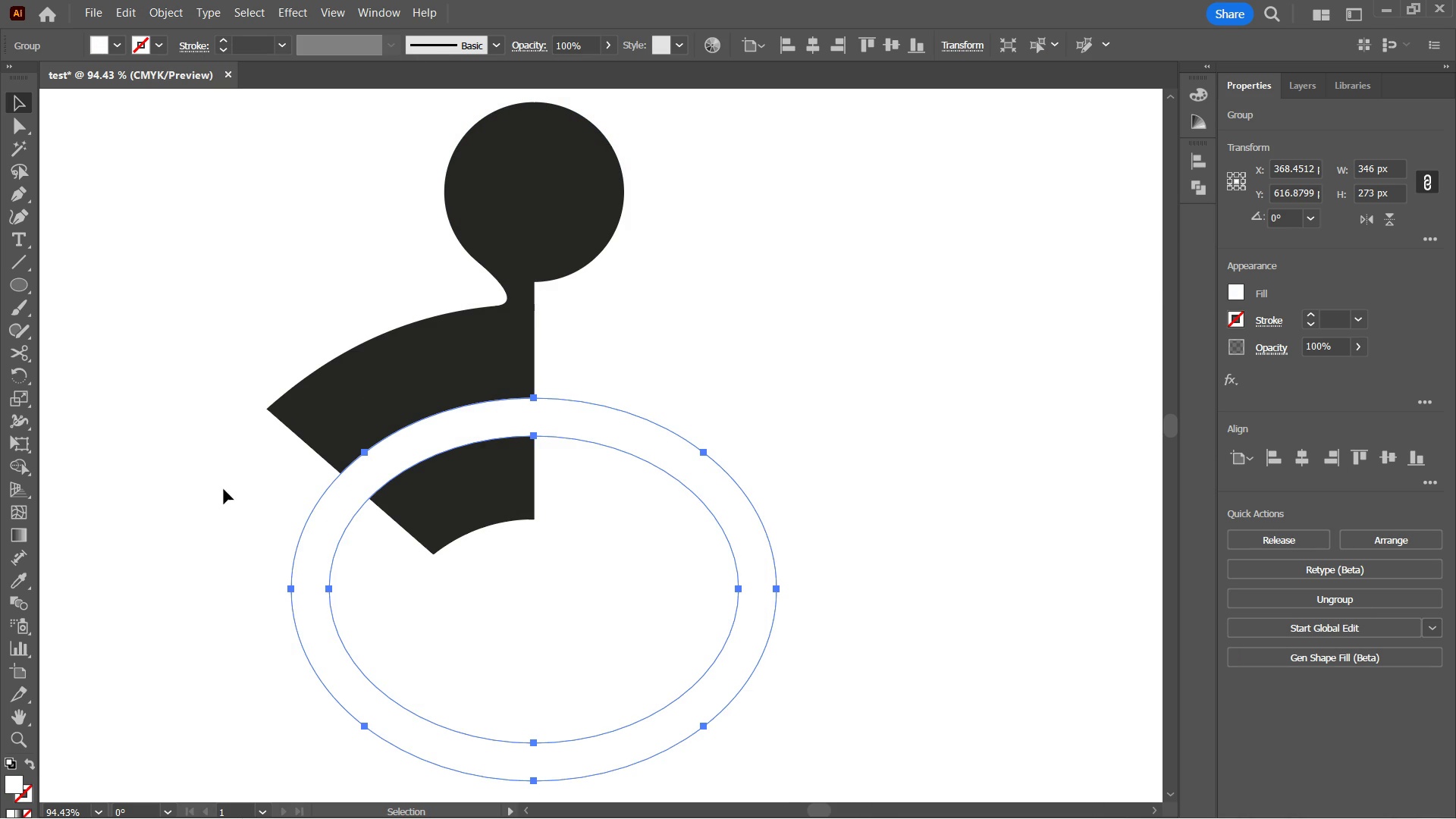 
left_click([224, 489])
 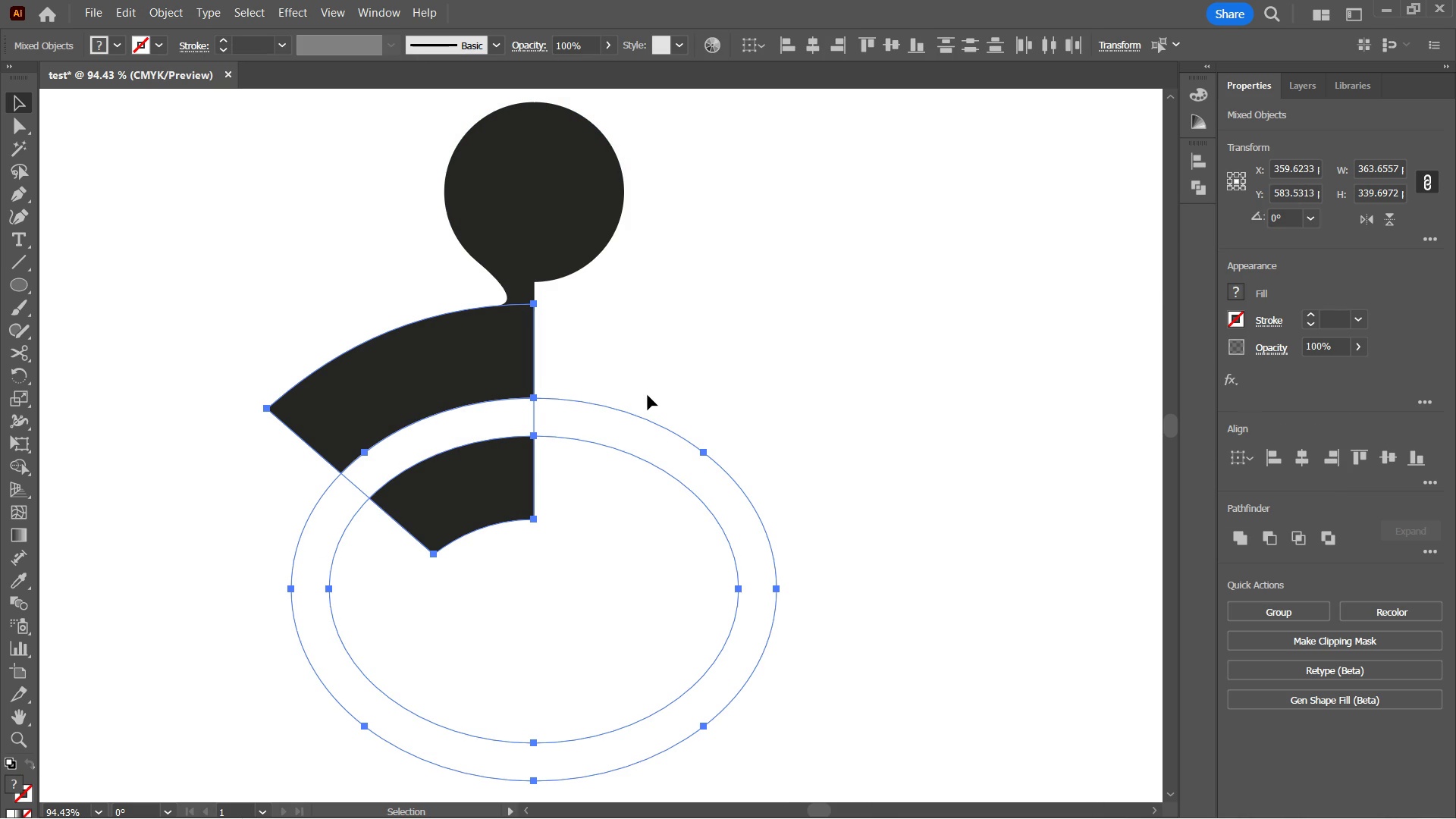 
key(S)